 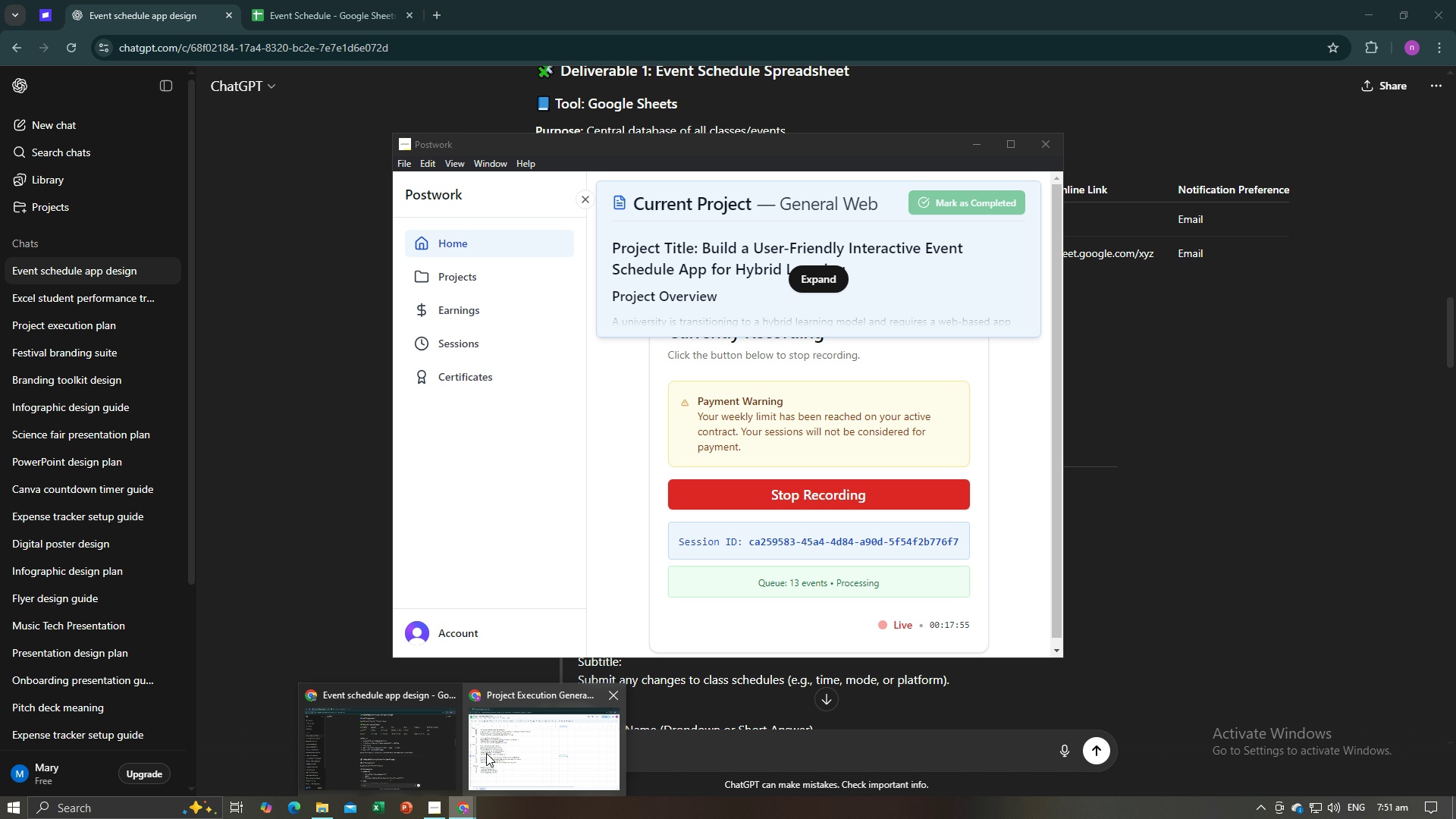 
left_click([431, 748])
 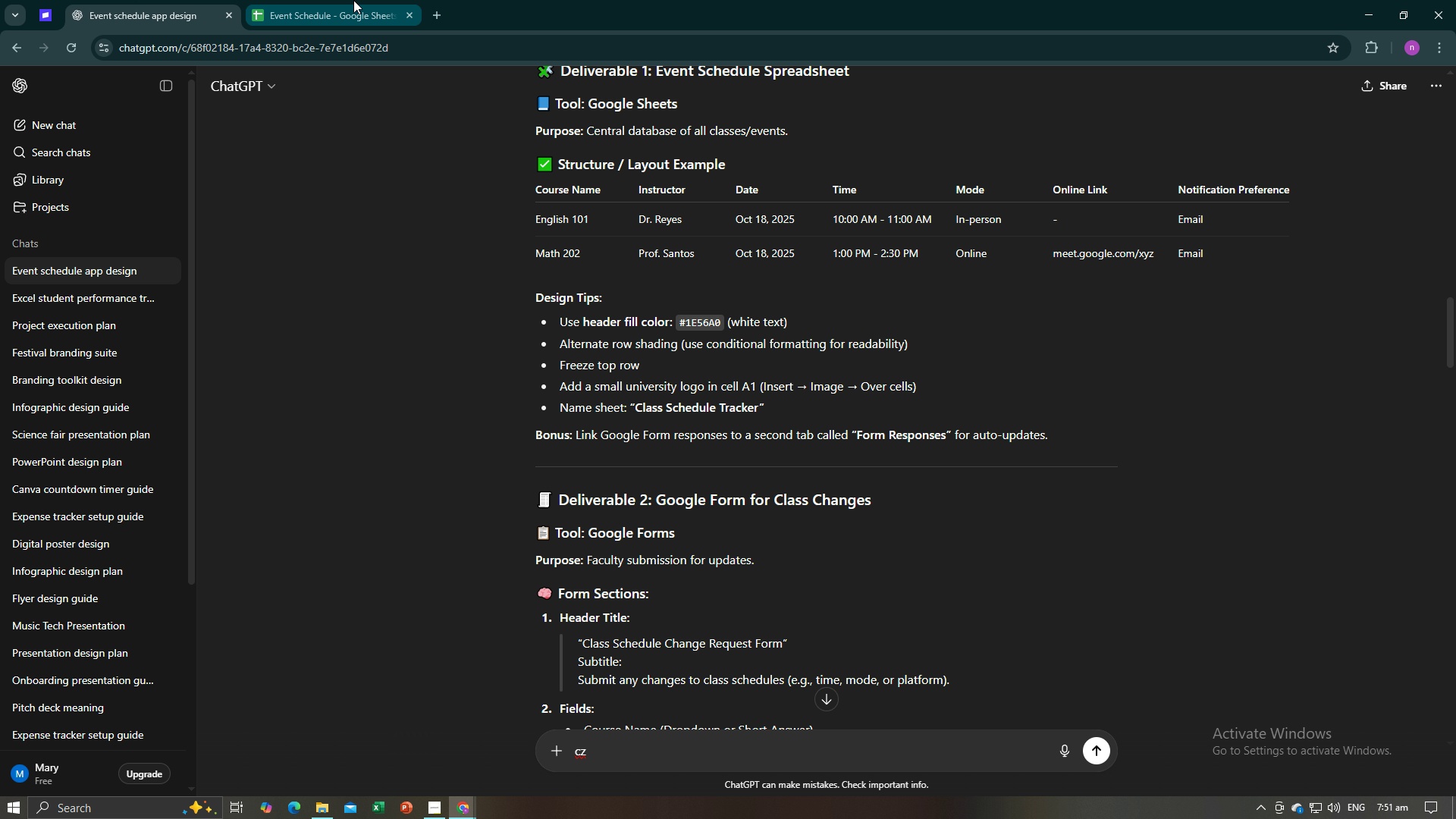 
left_click([353, 0])
 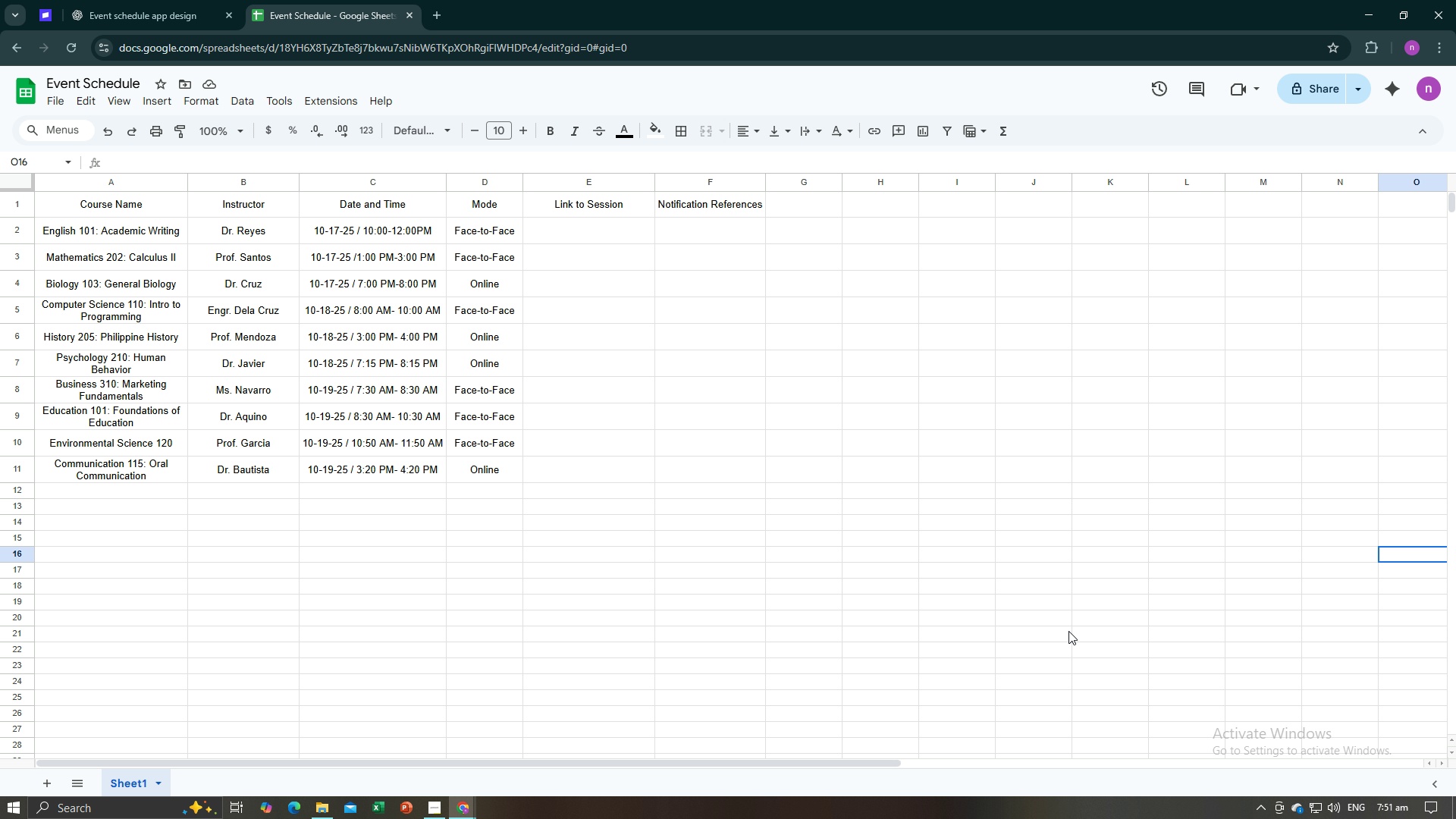 
left_click([1068, 631])
 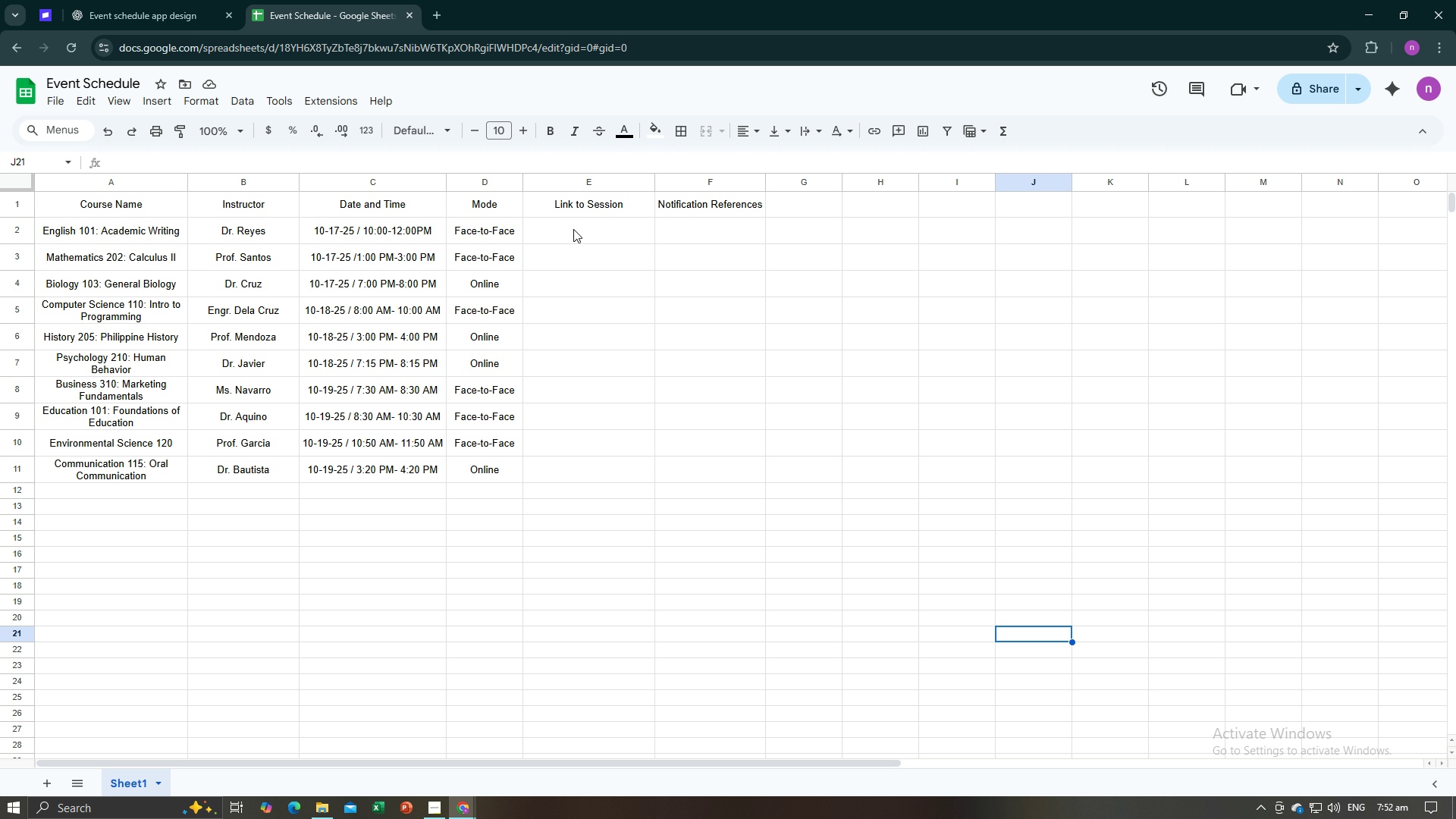 
double_click([573, 226])
 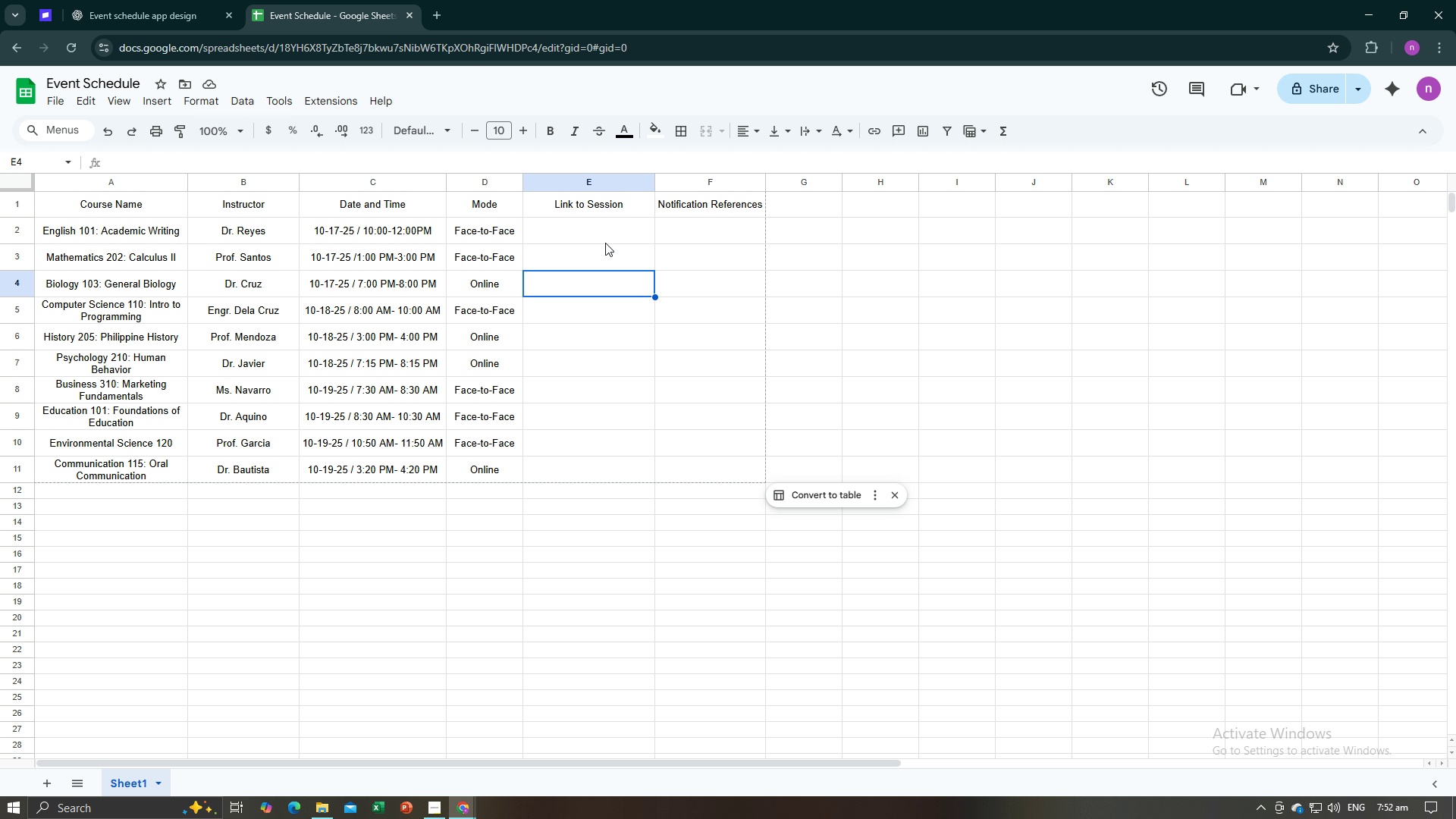 
double_click([604, 237])
 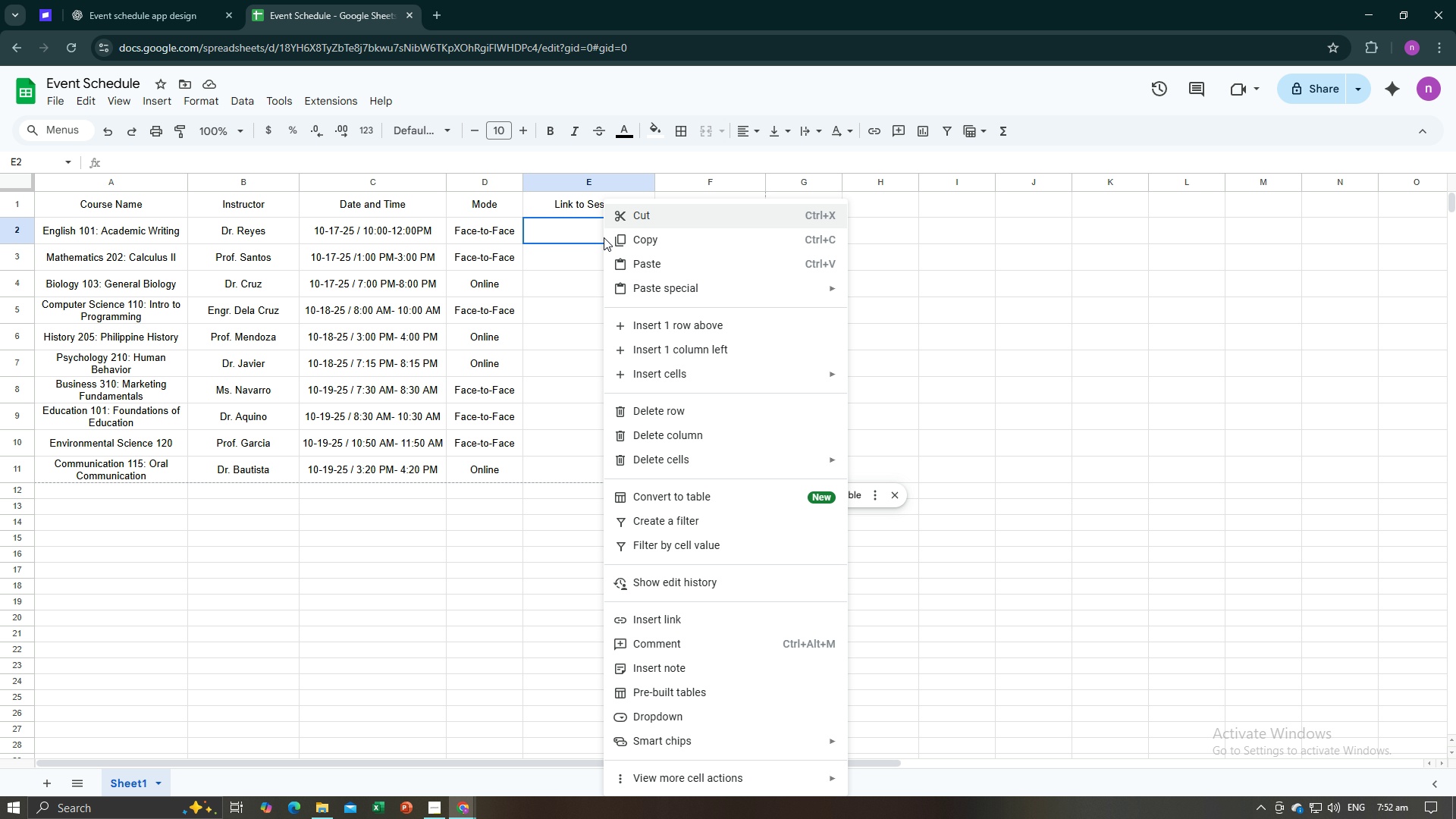 
right_click([604, 237])
 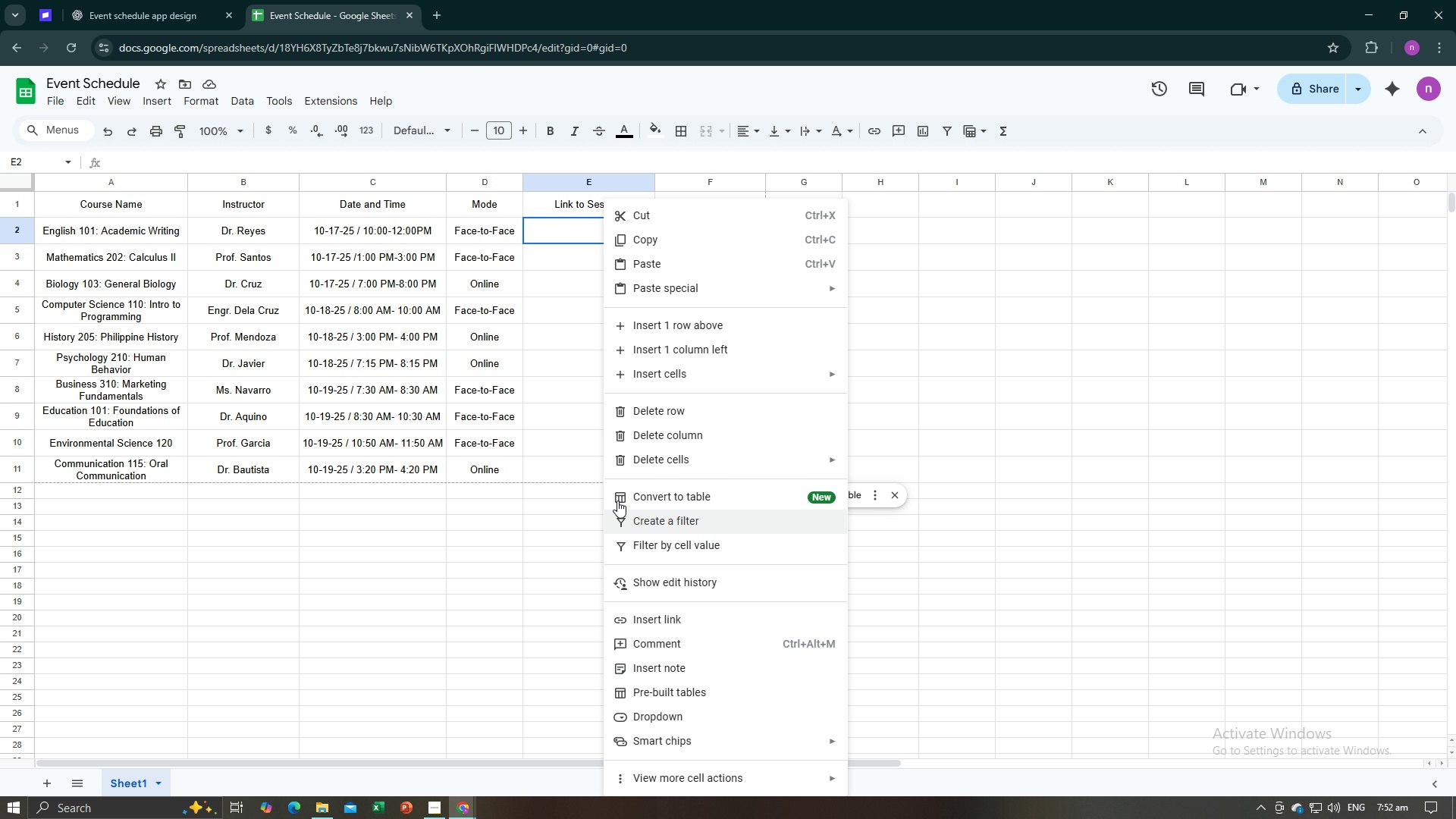 
left_click([502, 434])
 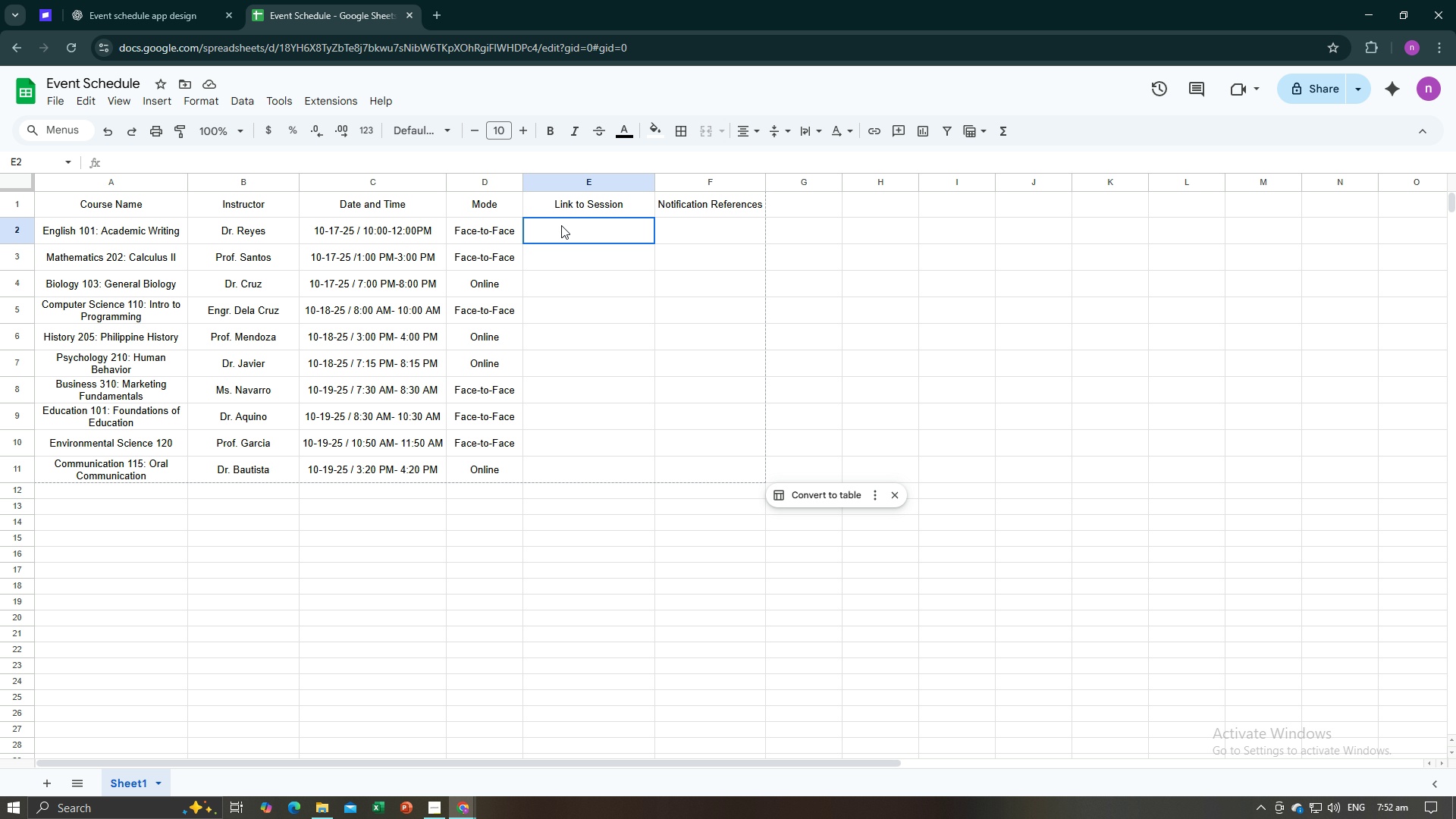 
left_click([561, 225])
 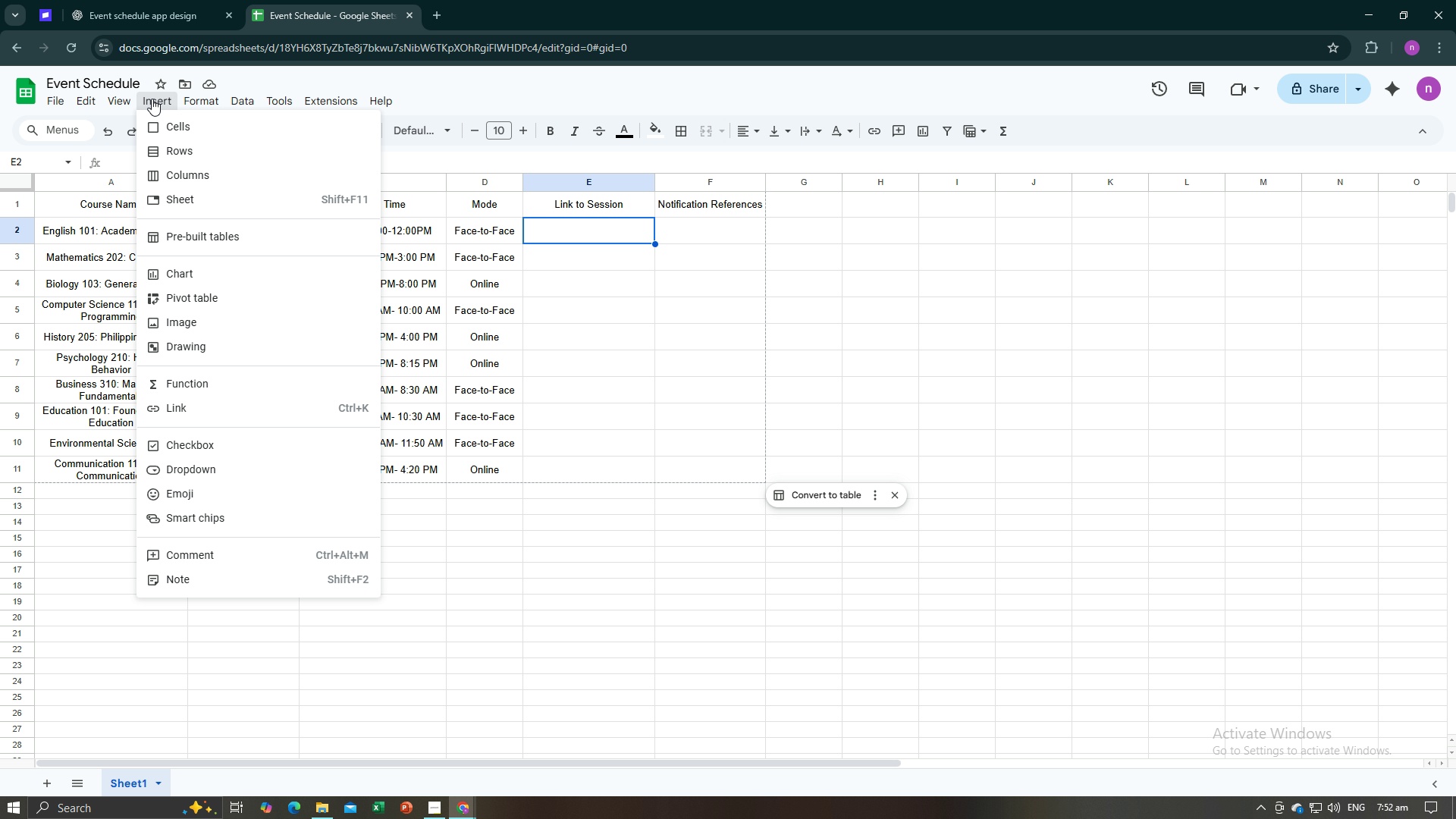 
left_click([152, 99])
 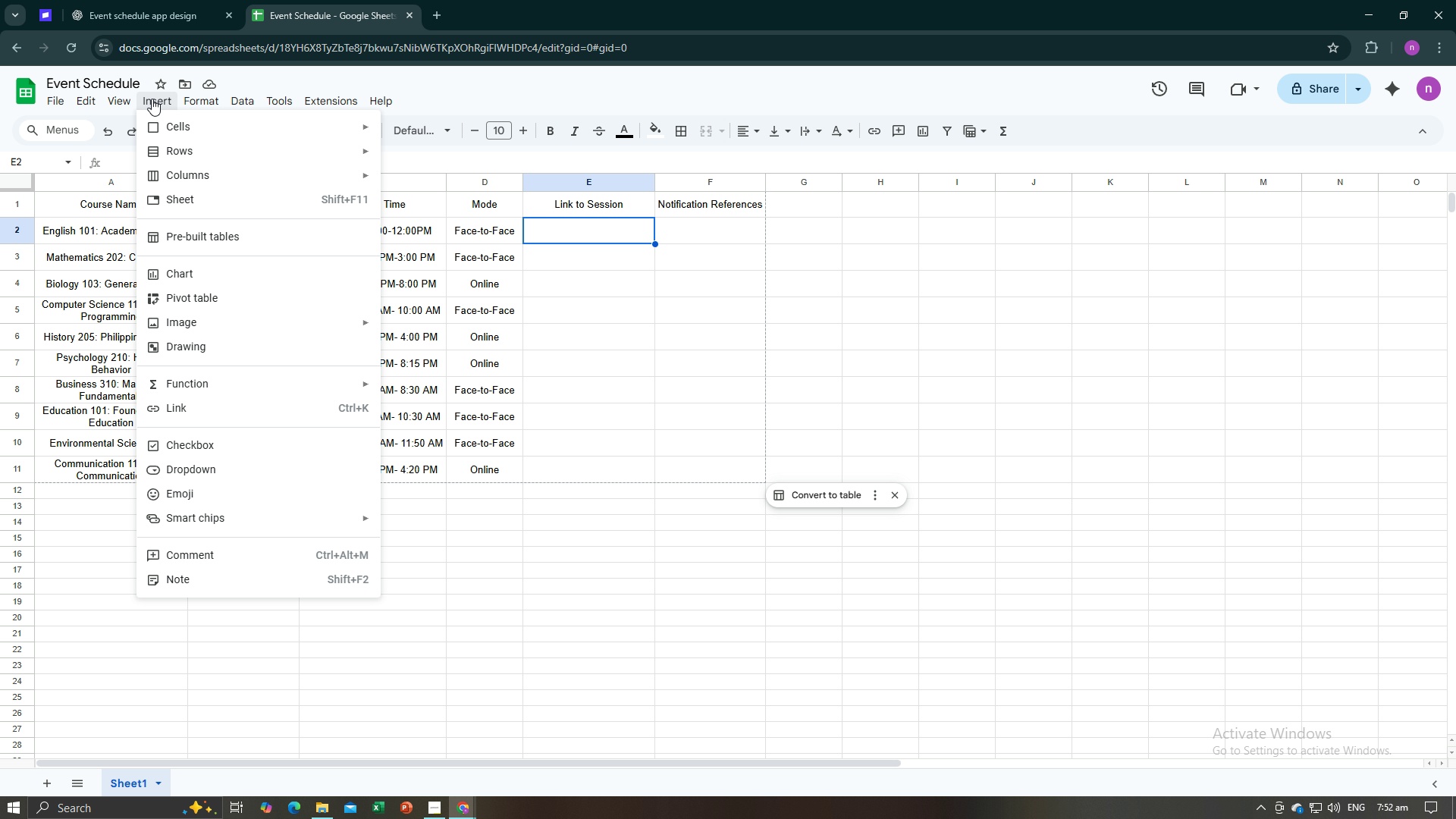 
wait(6.6)
 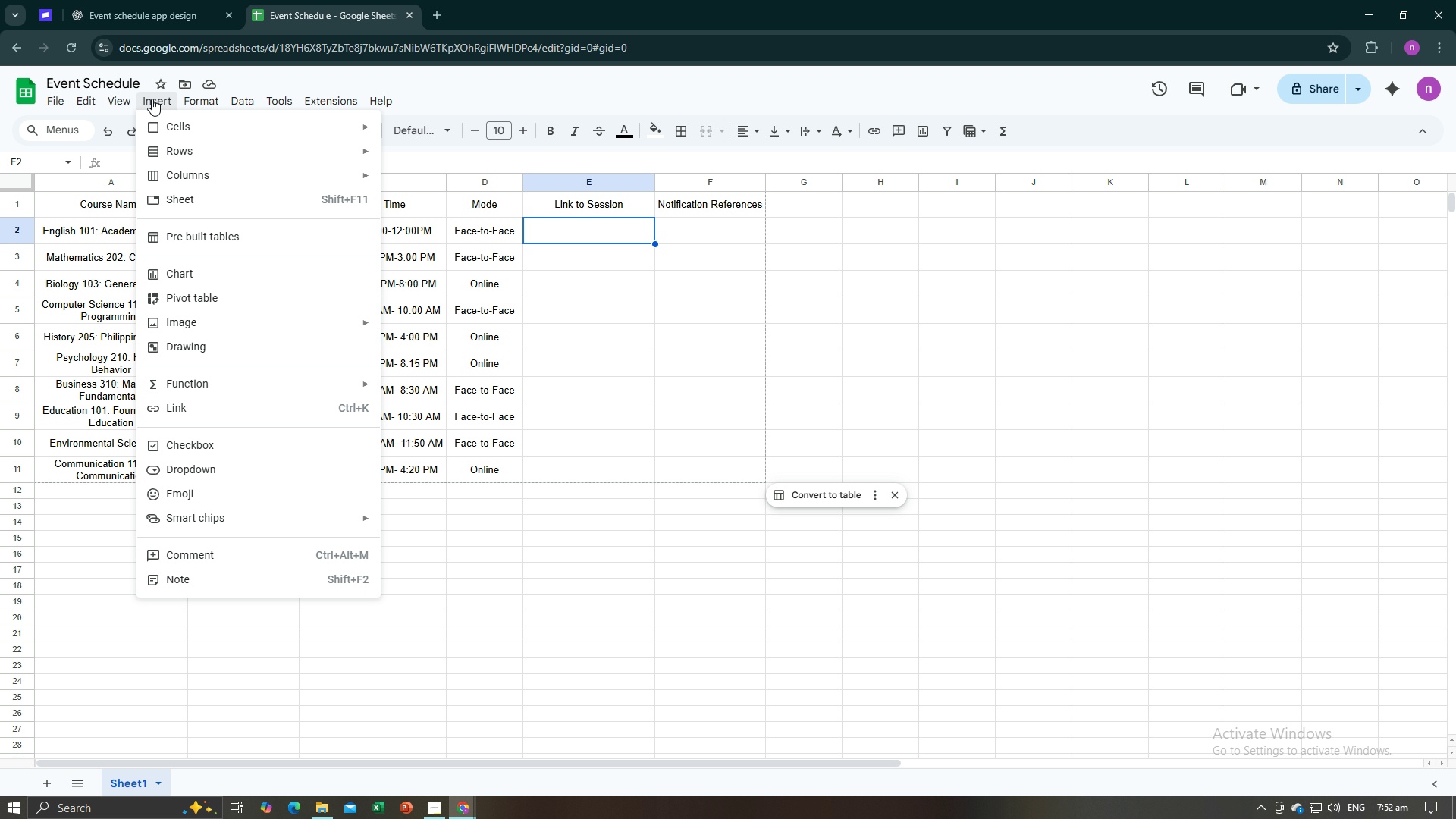 
left_click([249, 401])
 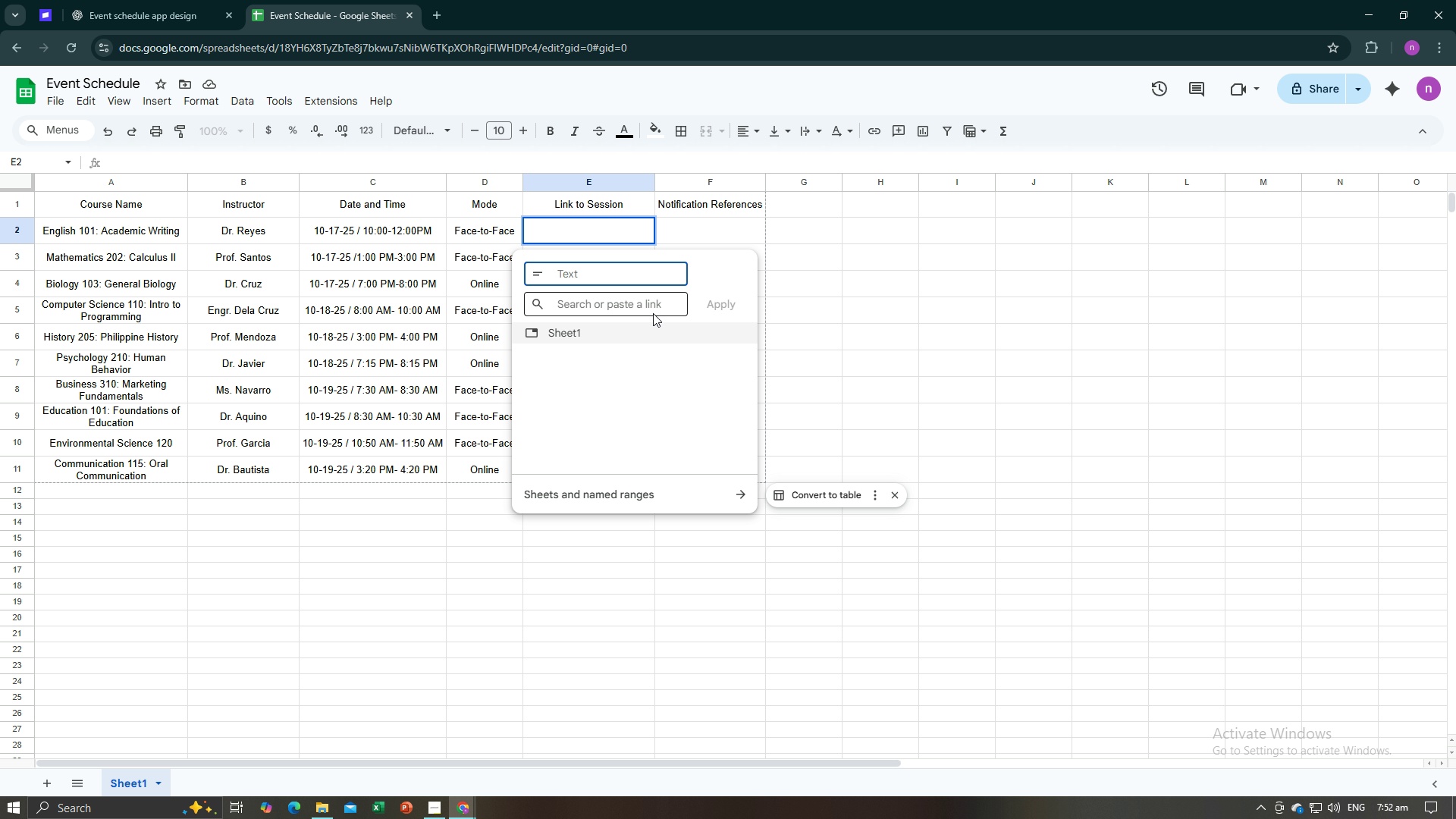 
left_click([835, 344])
 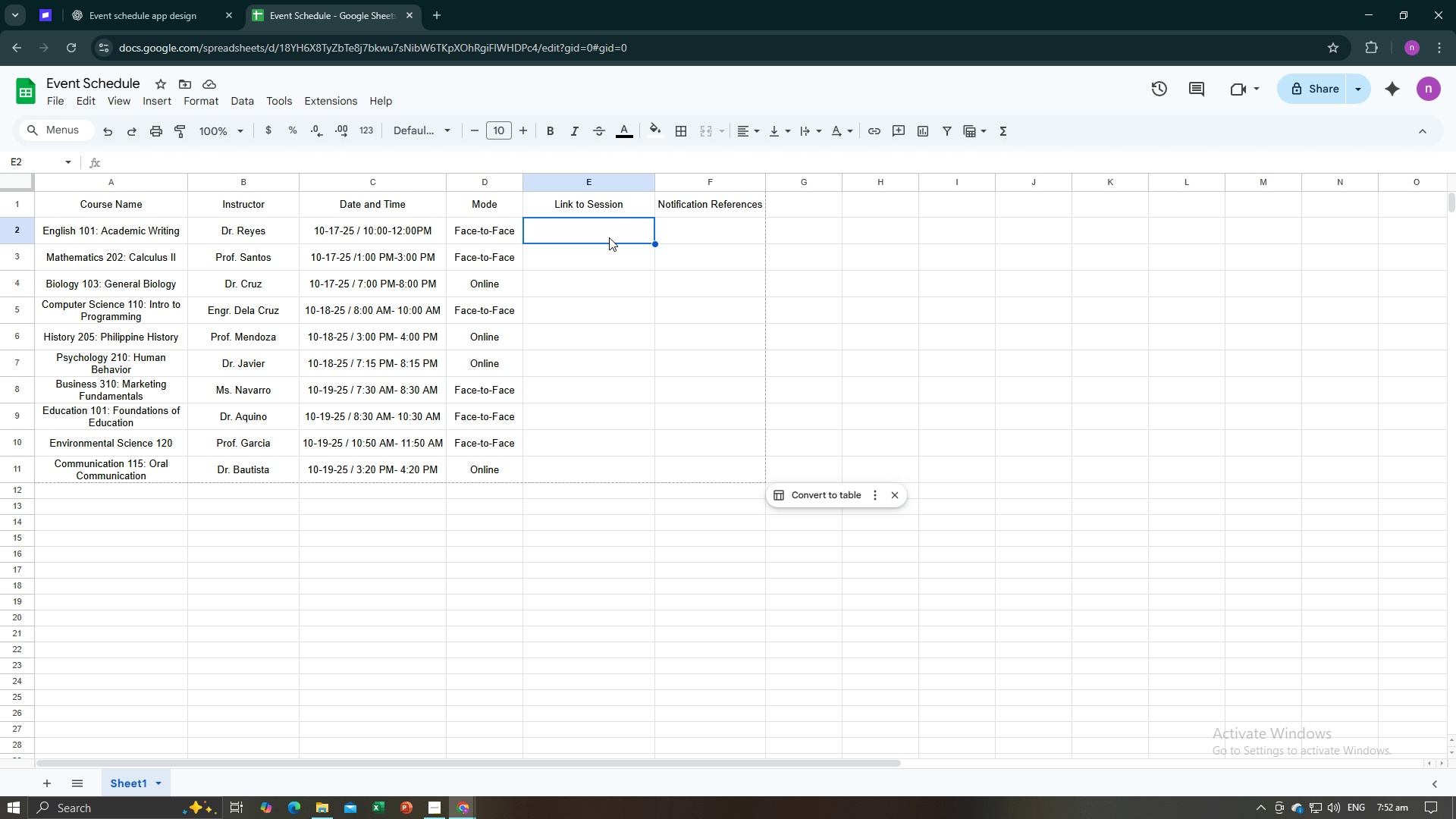 
double_click([609, 237])
 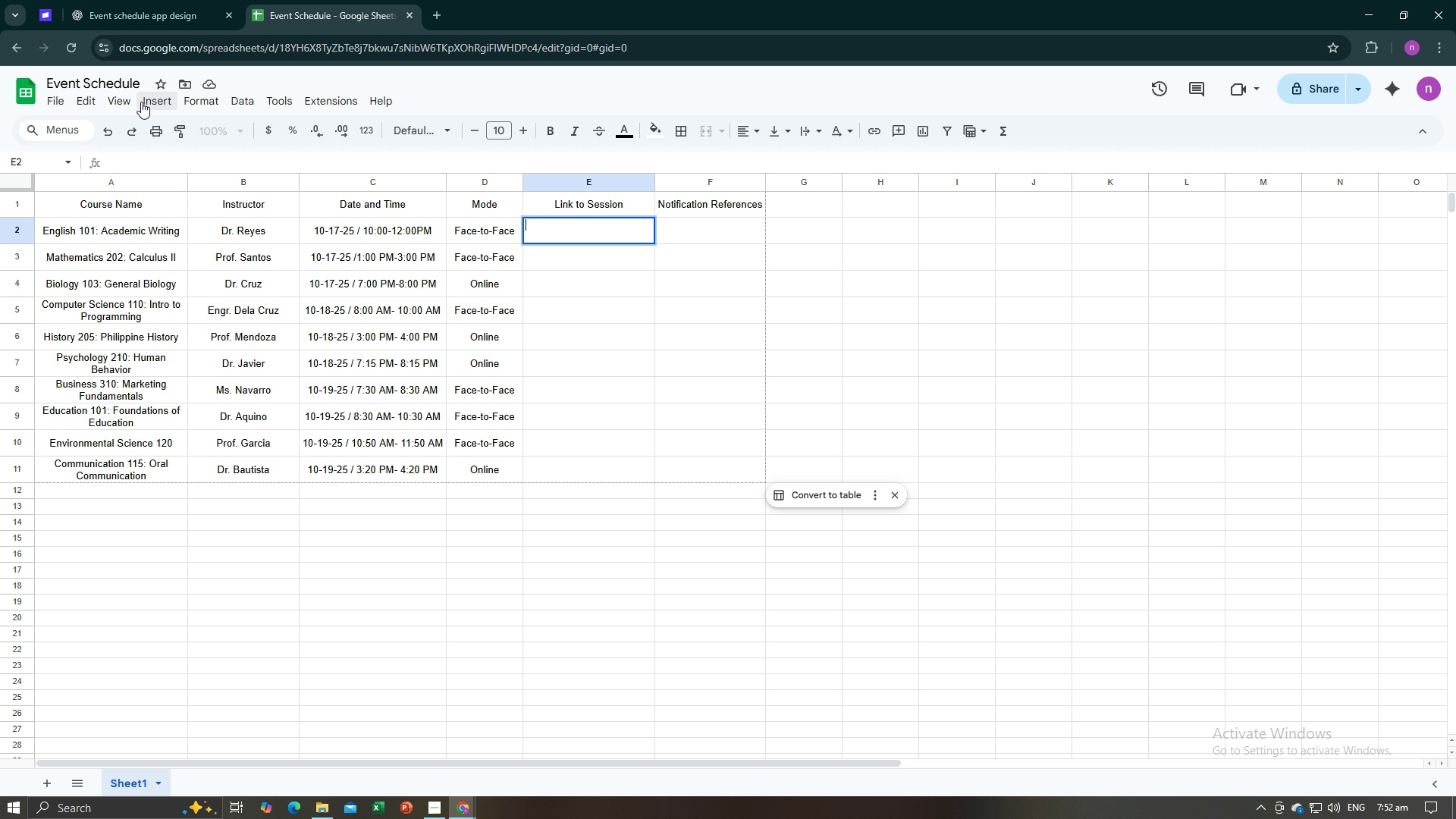 
left_click([141, 102])
 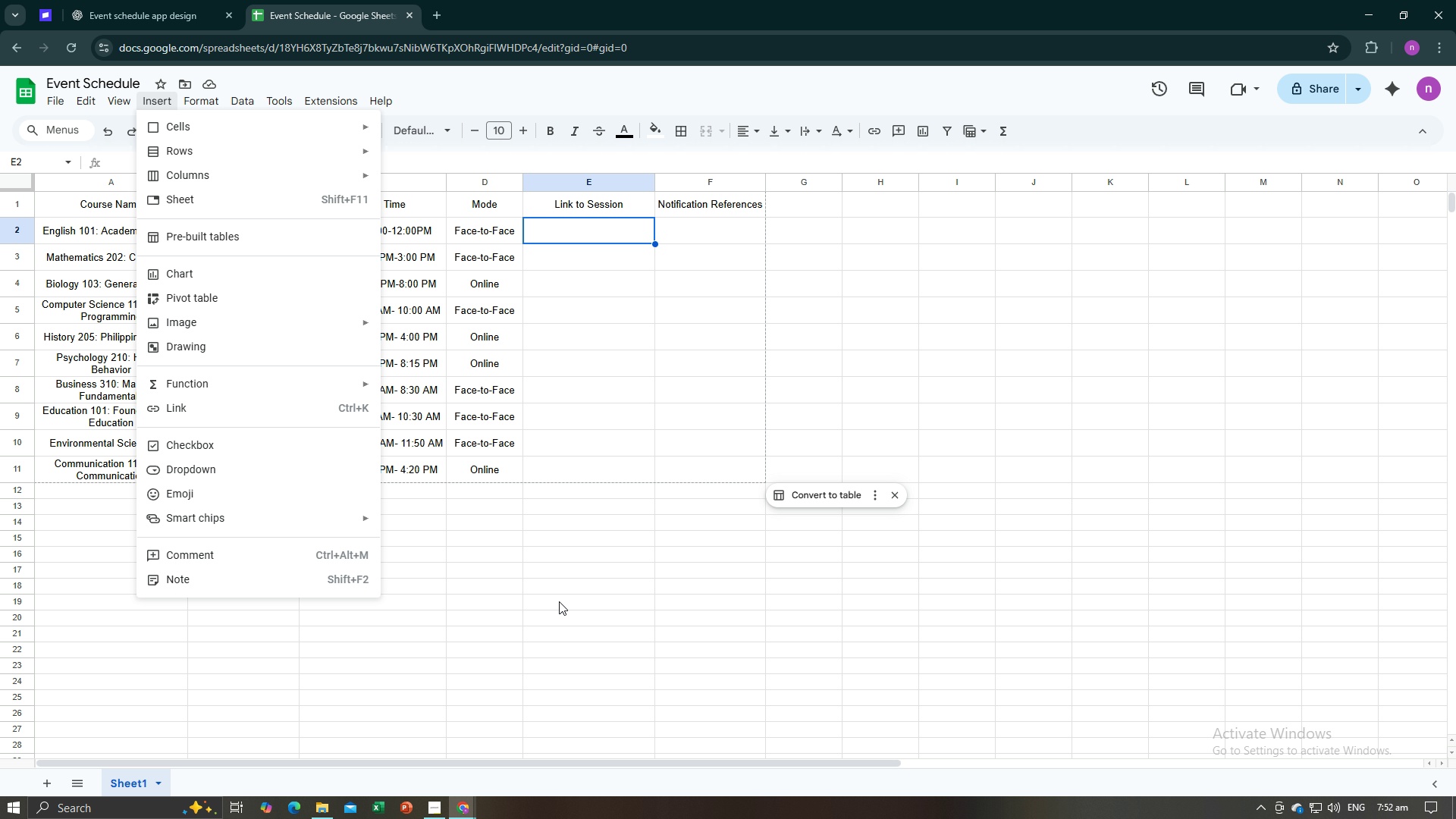 
left_click([559, 601])
 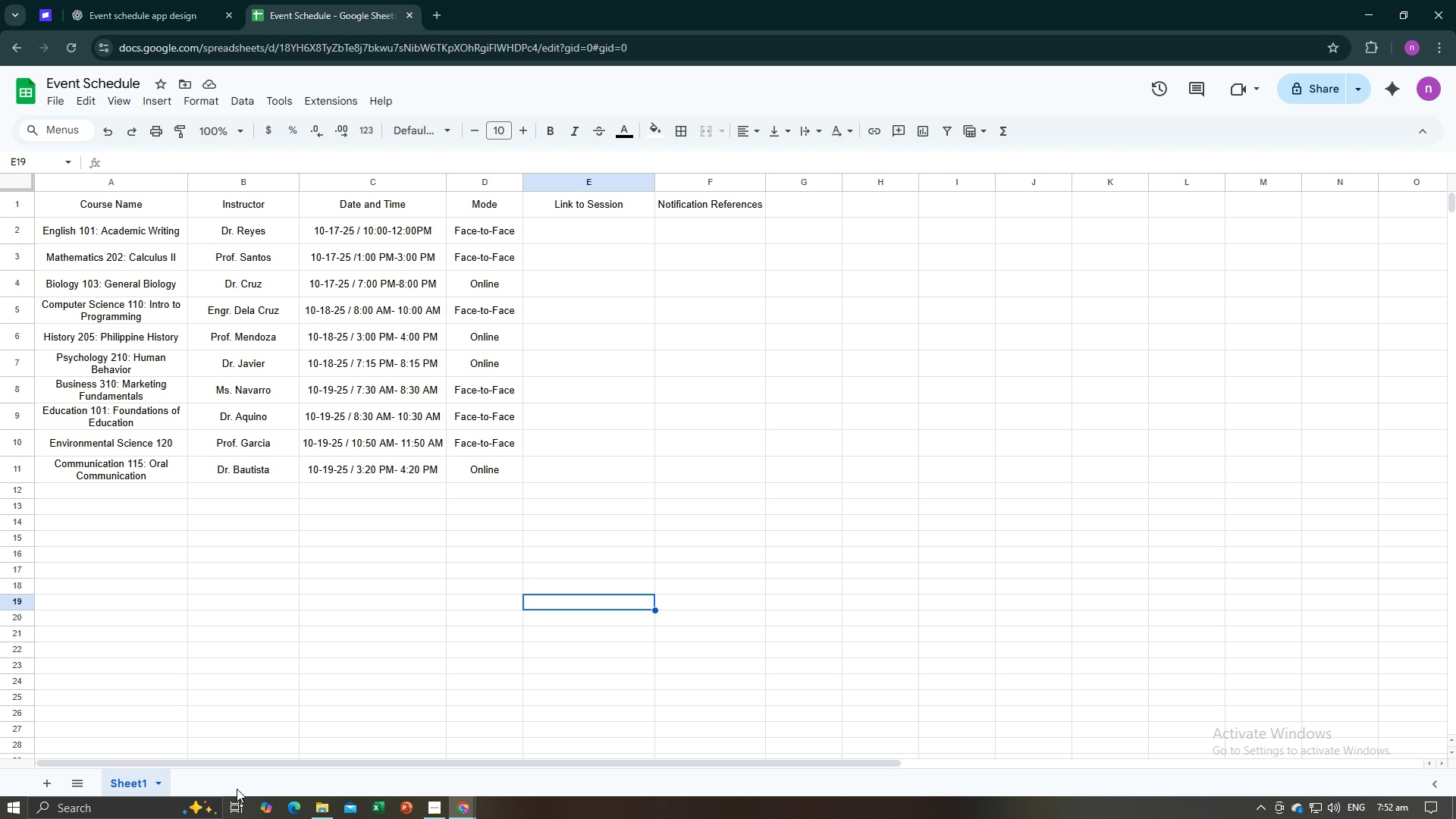 
wait(5.26)
 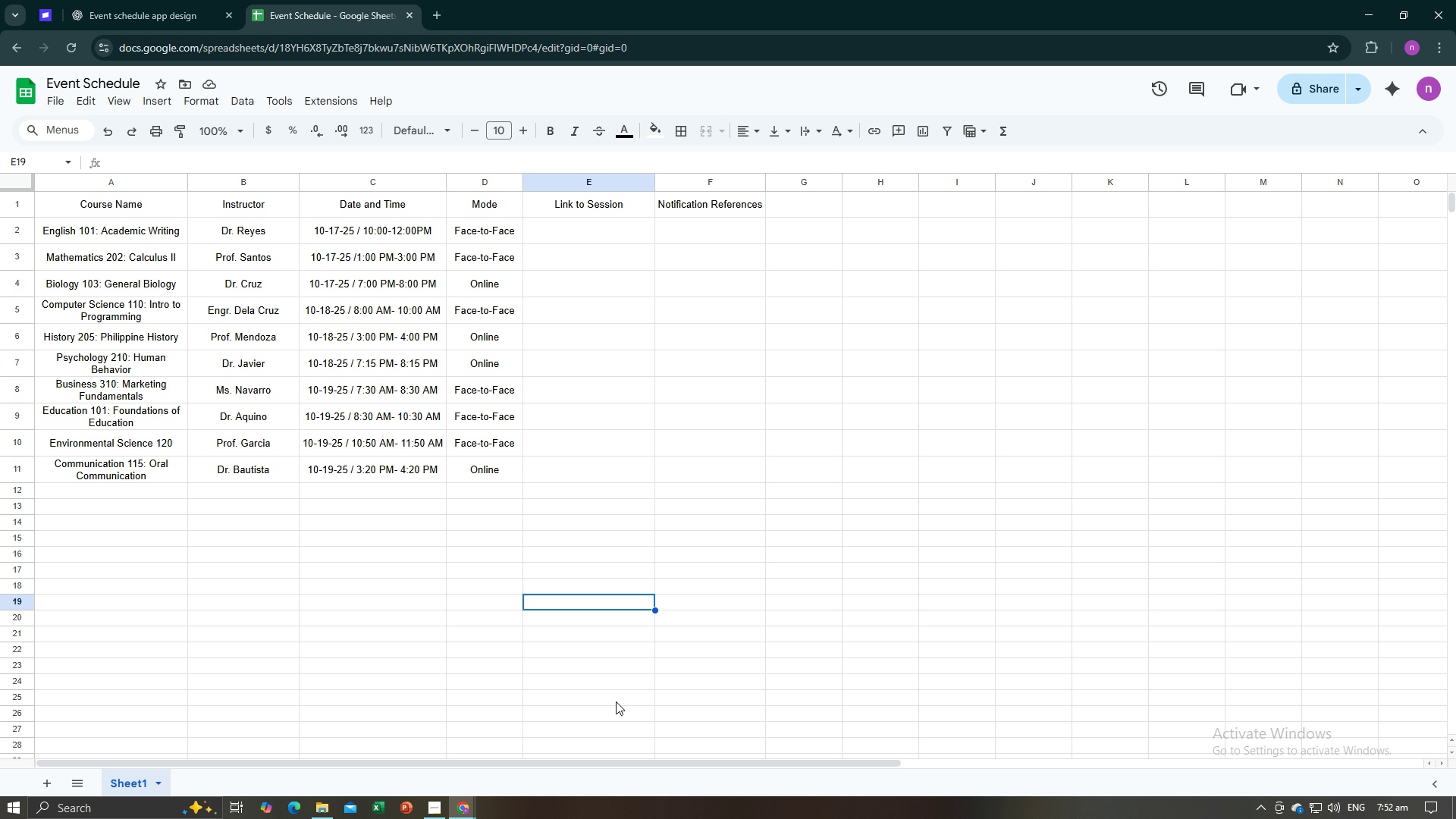 
left_click([166, 811])
 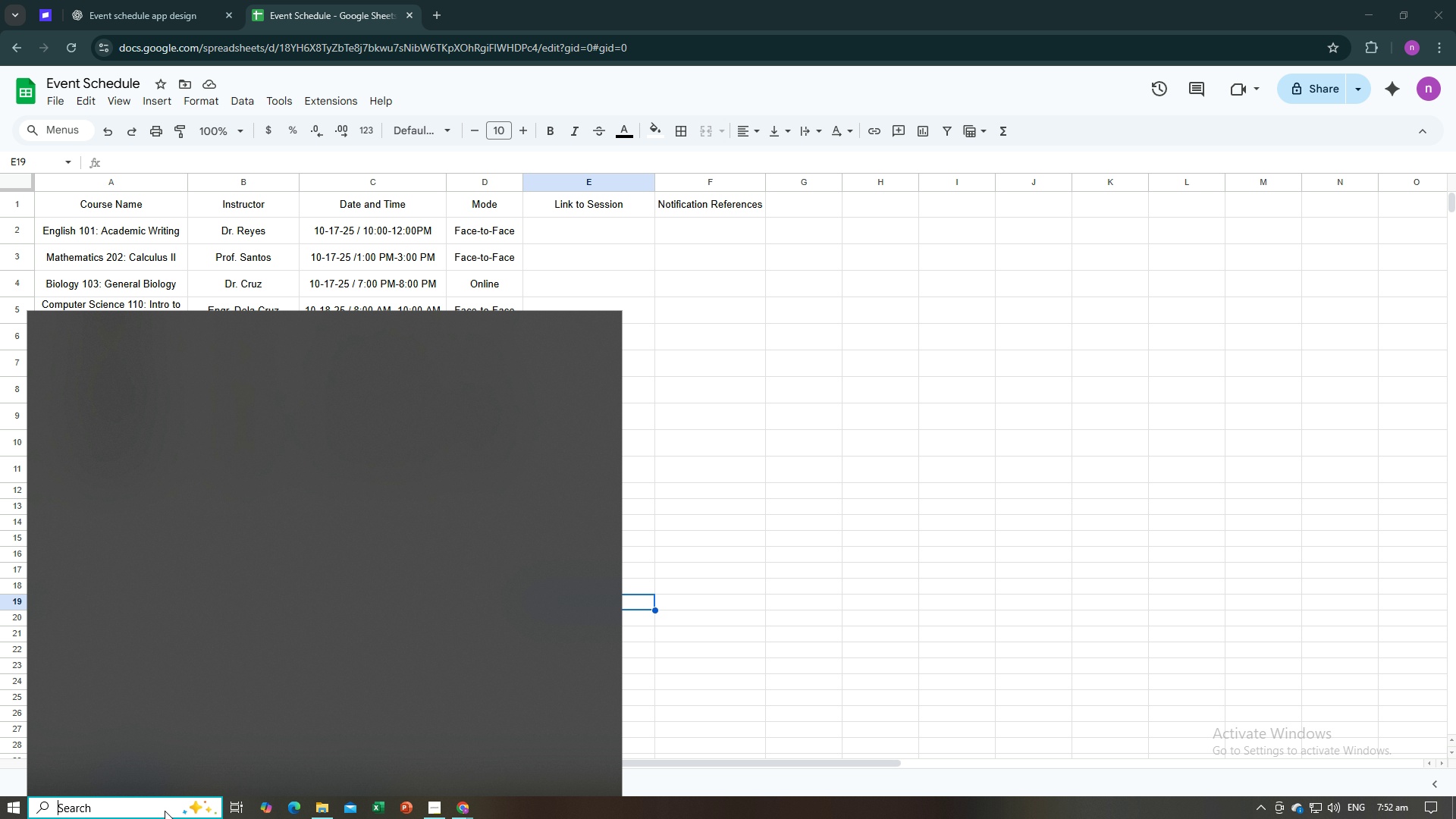 
type(calen)
key(Backspace)
key(Backspace)
key(Backspace)
key(Backspace)
type(calen)
 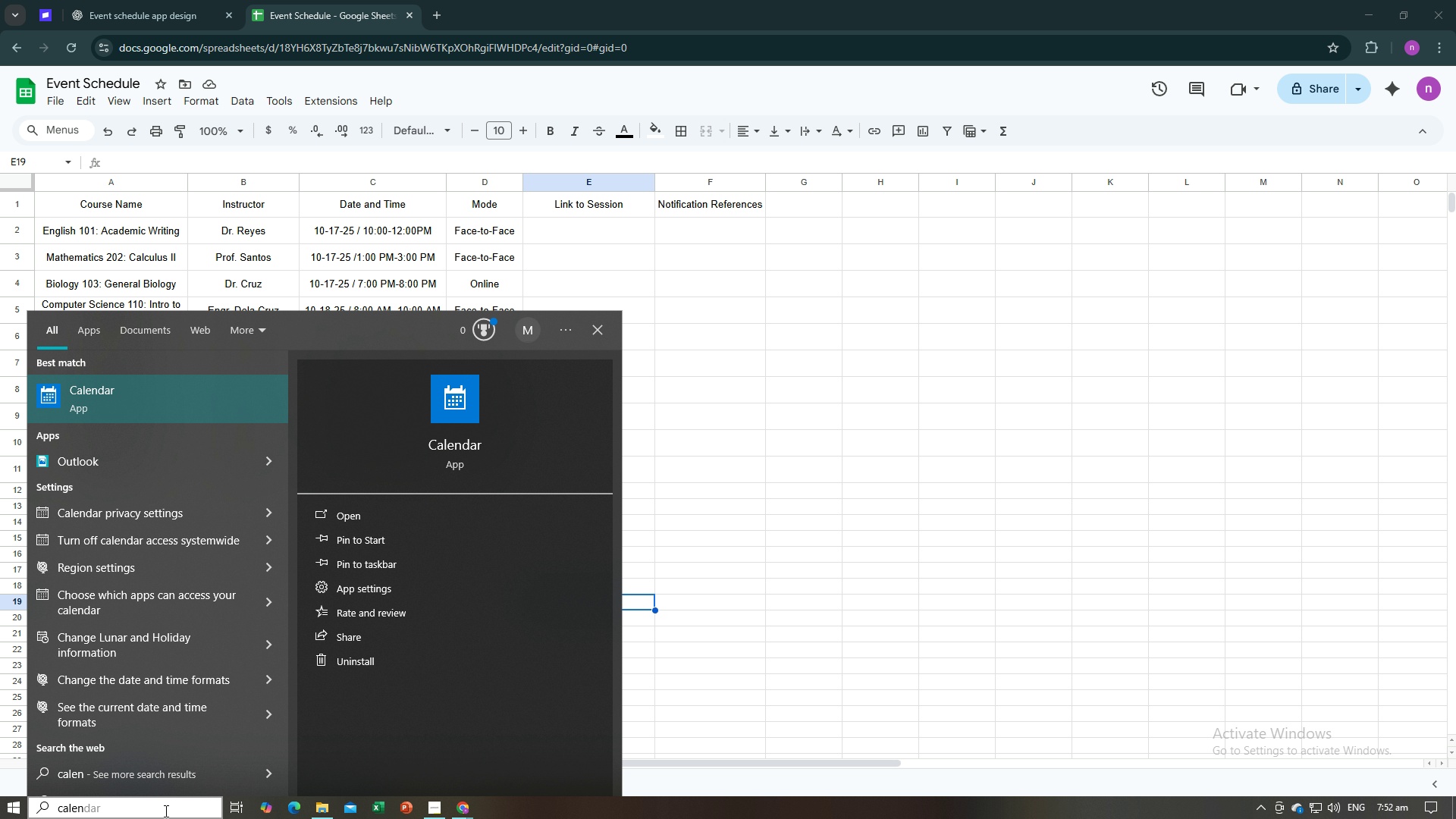 
key(Enter)
 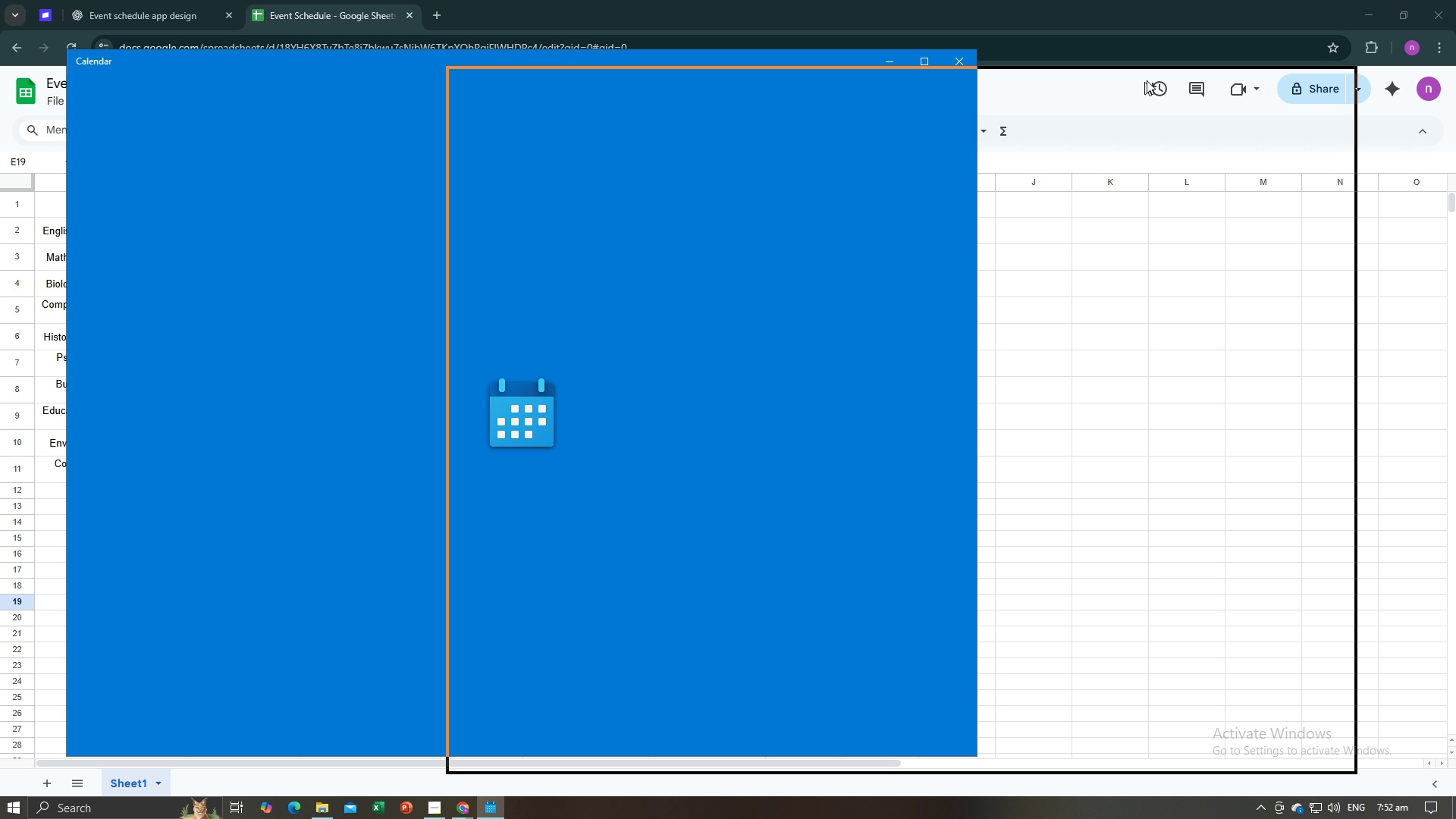 
wait(5.02)
 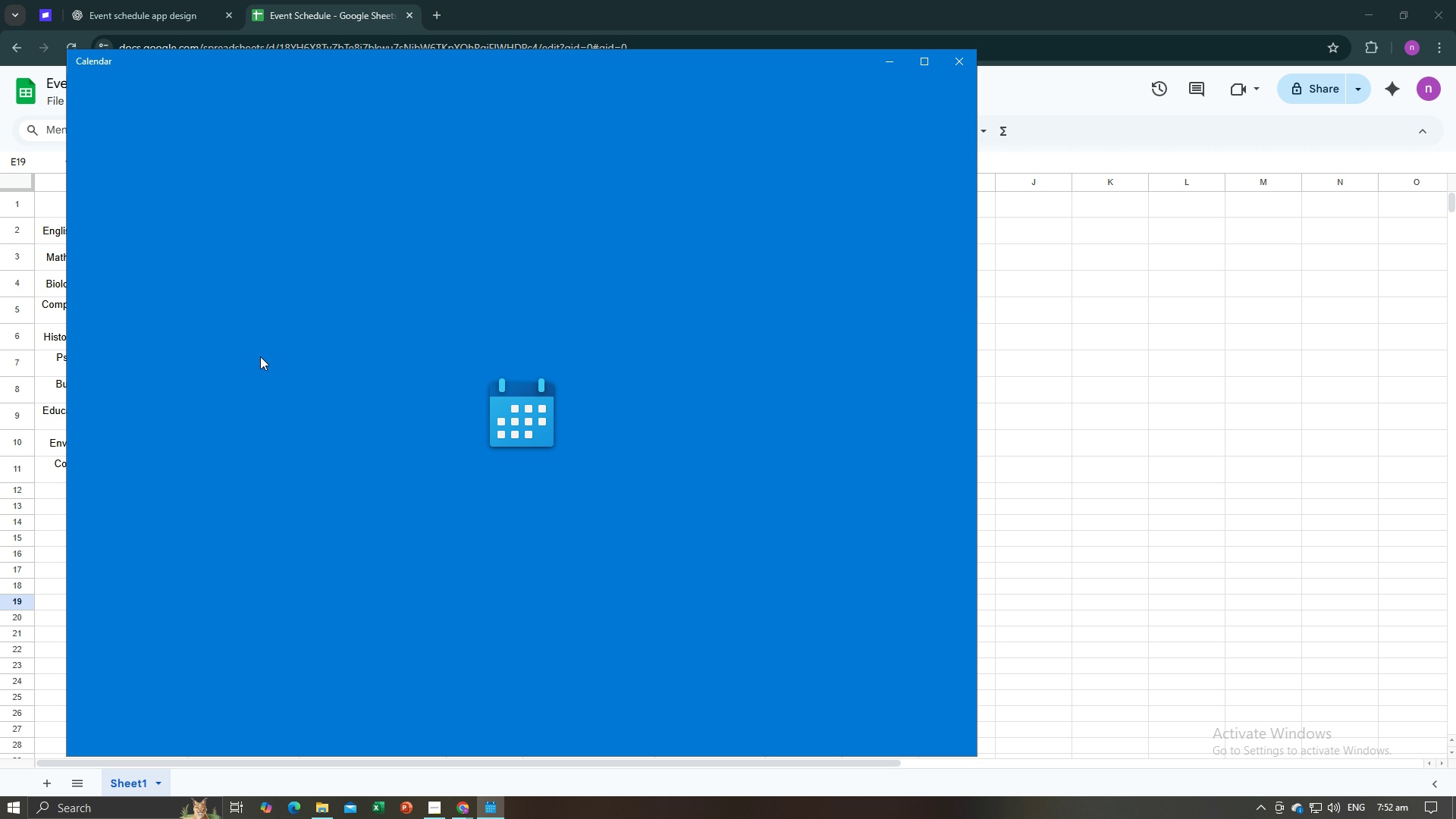 
key(Alt+AltLeft)
 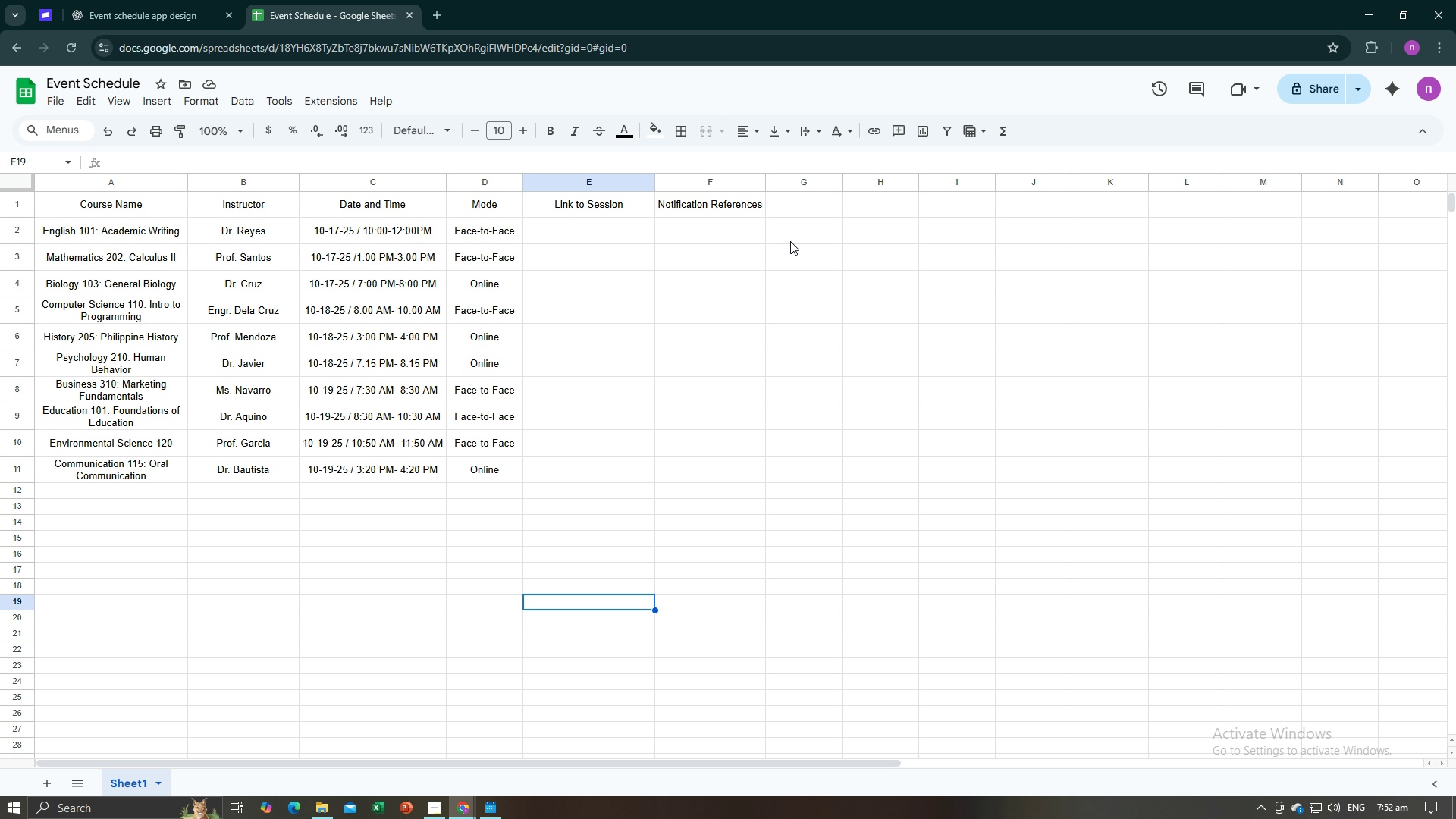 
key(Alt+Tab)
 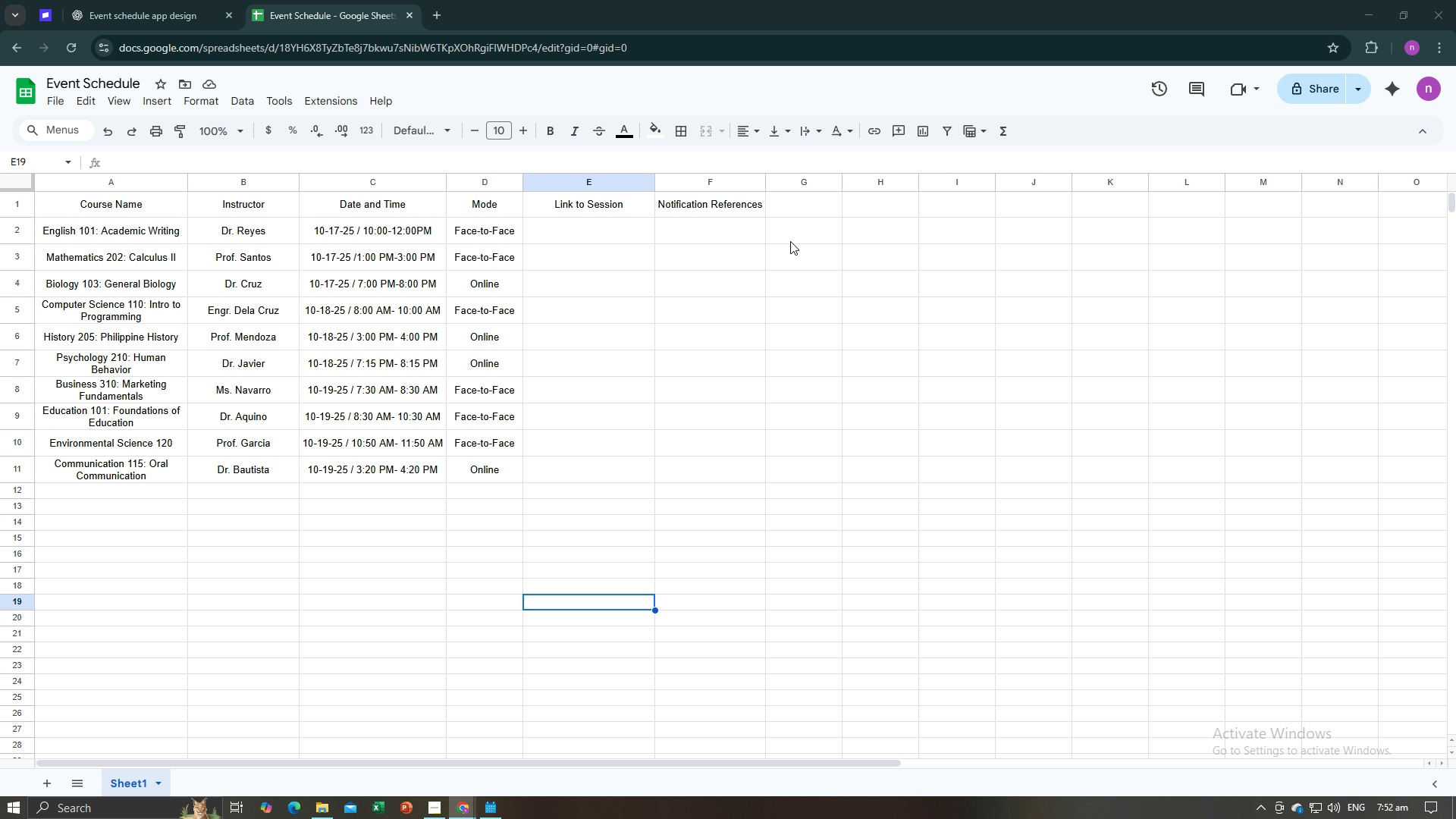 
key(Alt+Tab)
 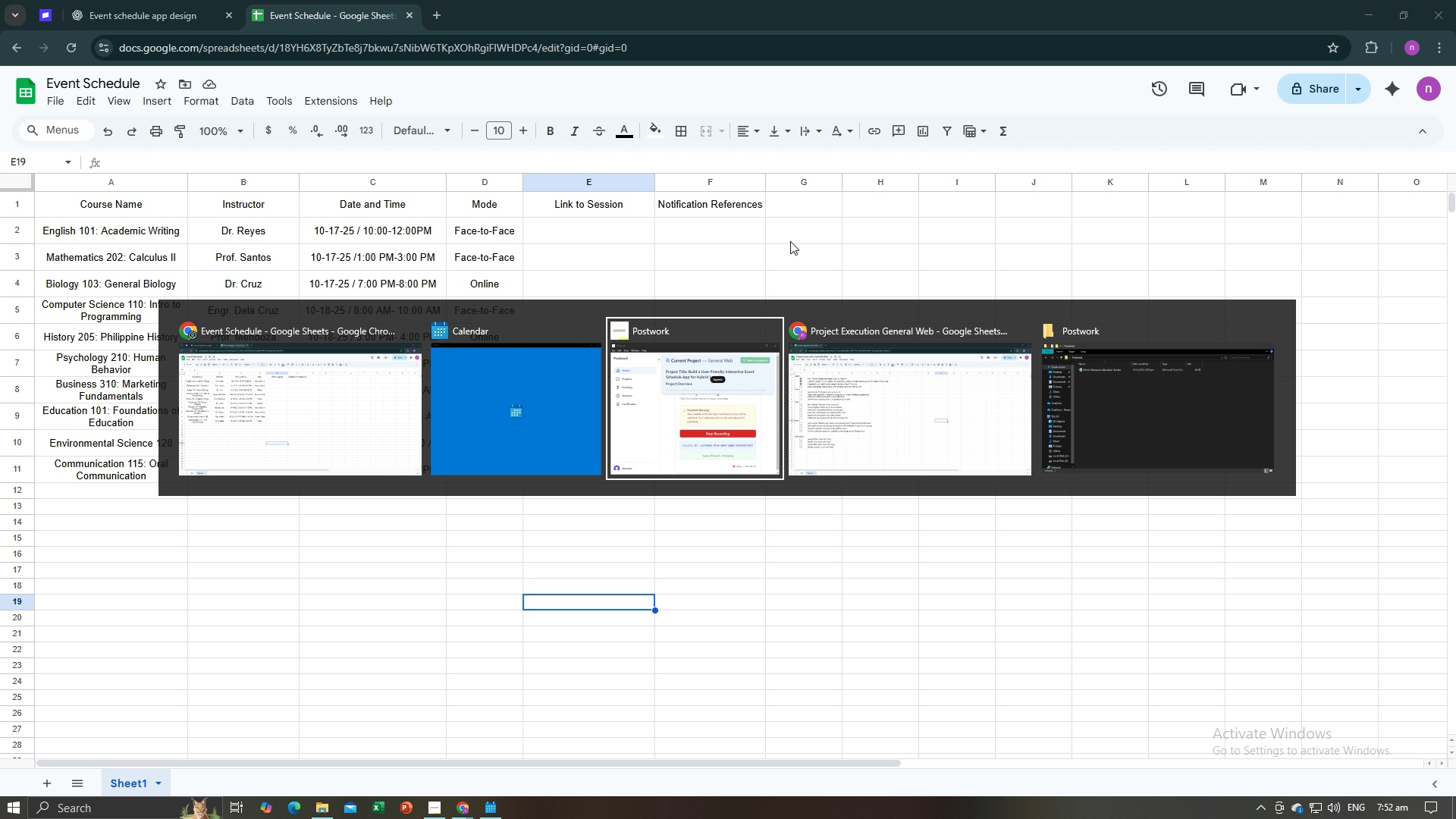 
key(Alt+Tab)